 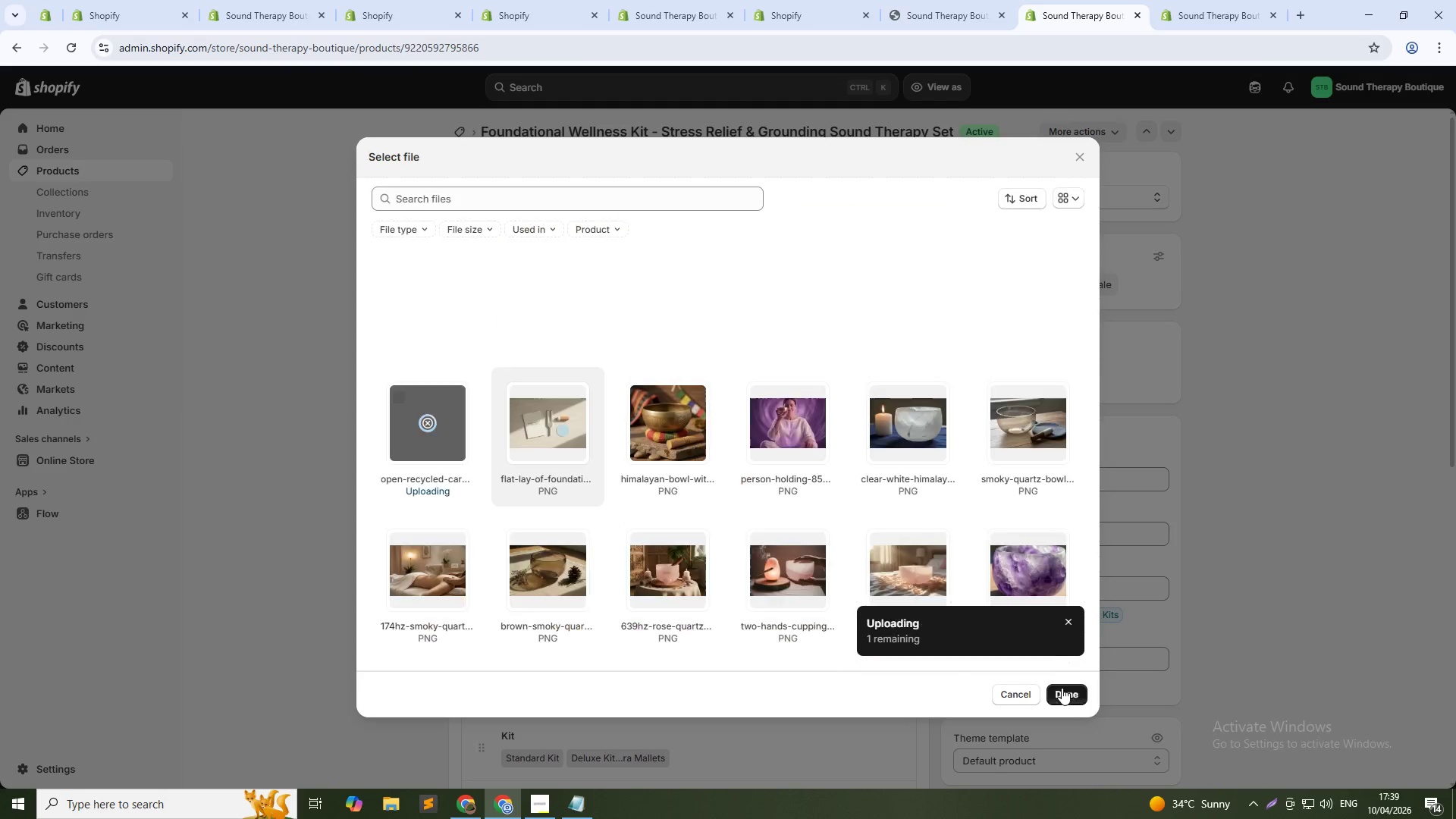 
left_click([755, 296])
 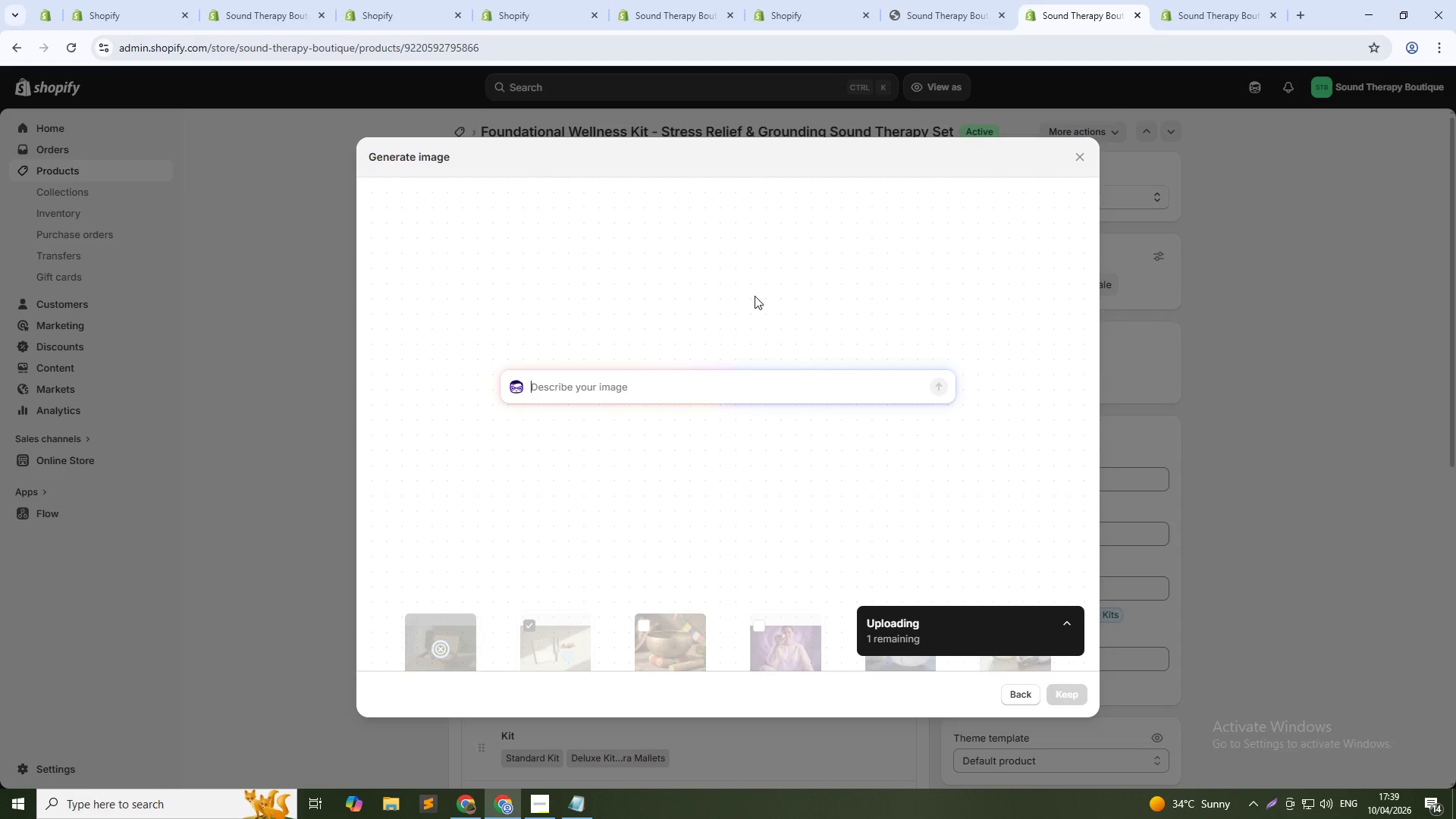 
type(Person unboxing kit at home, hands taking out tuning forks, excited beginners sound therapy user, lifestyle shot)
 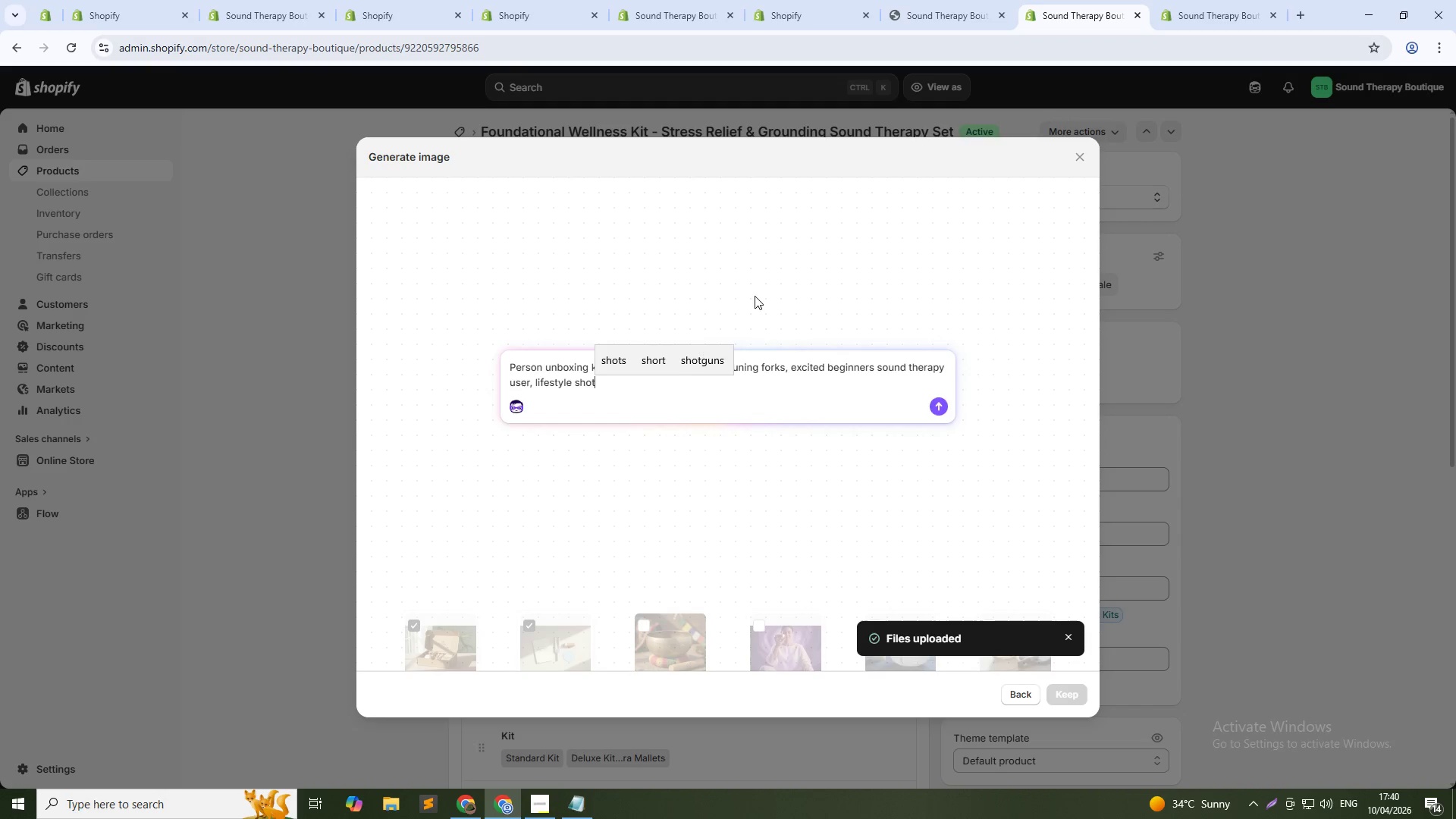 
key(Enter)
 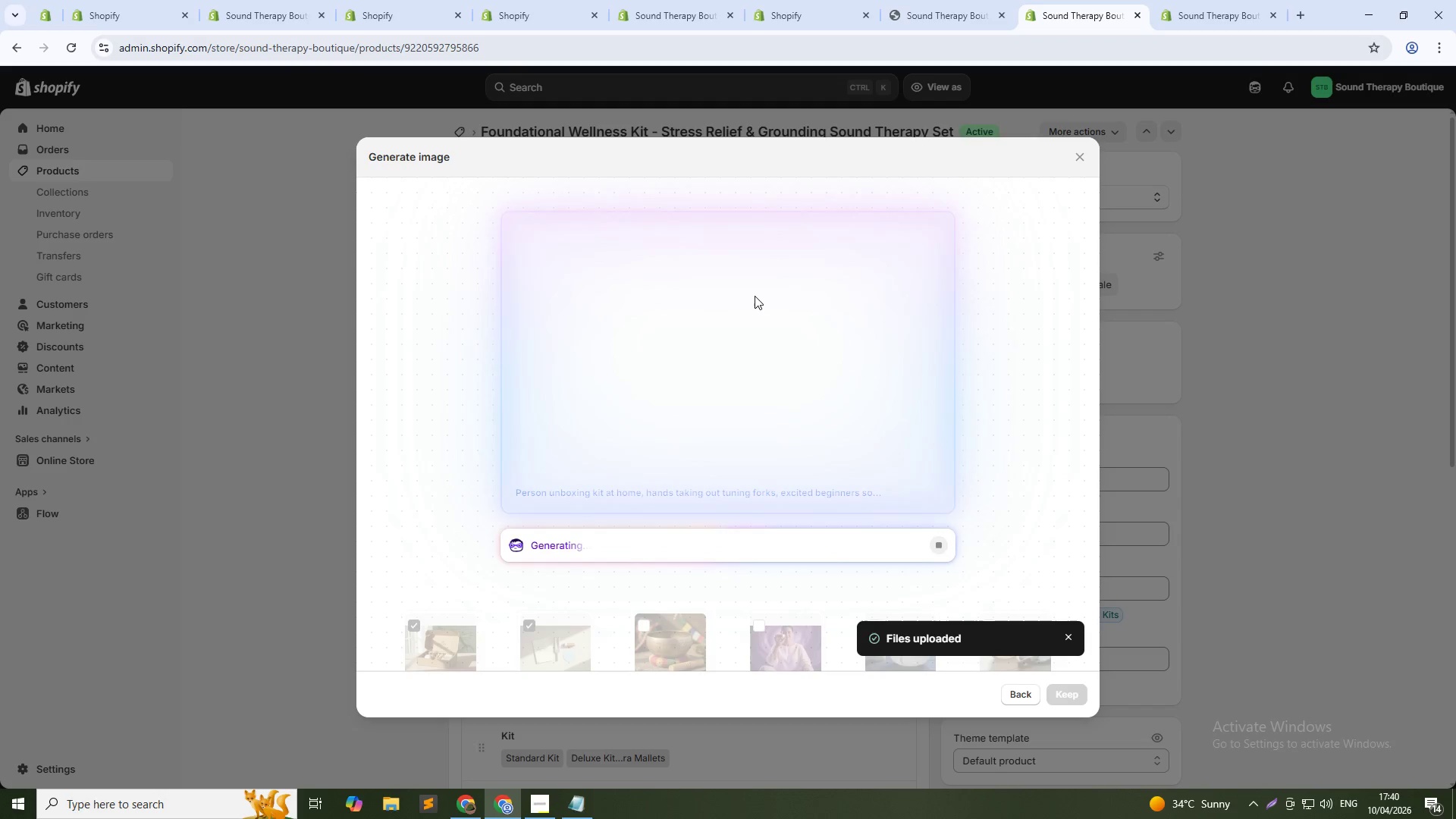 
key(Alt+AltLeft)
 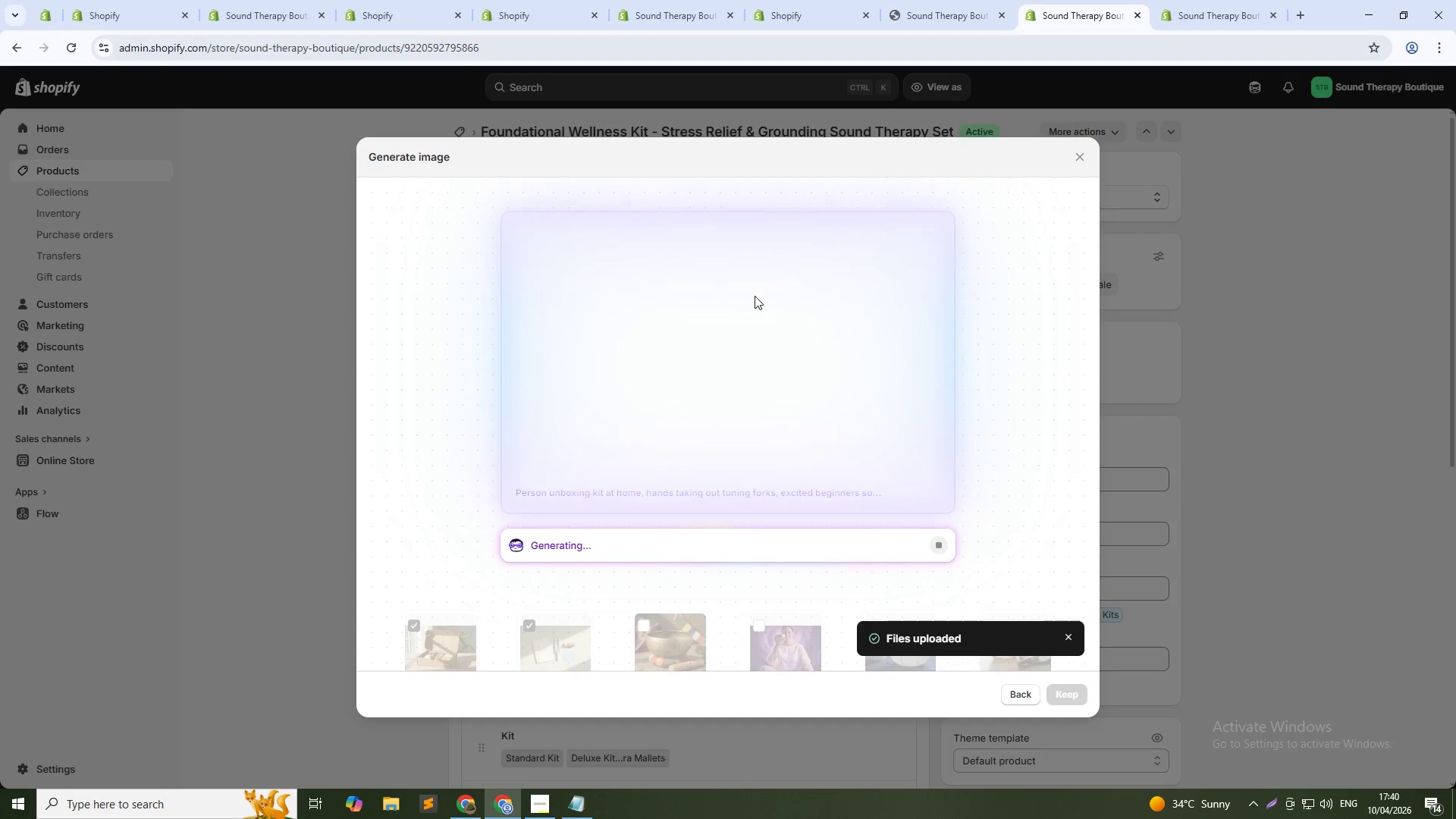 
key(Alt+Tab)